 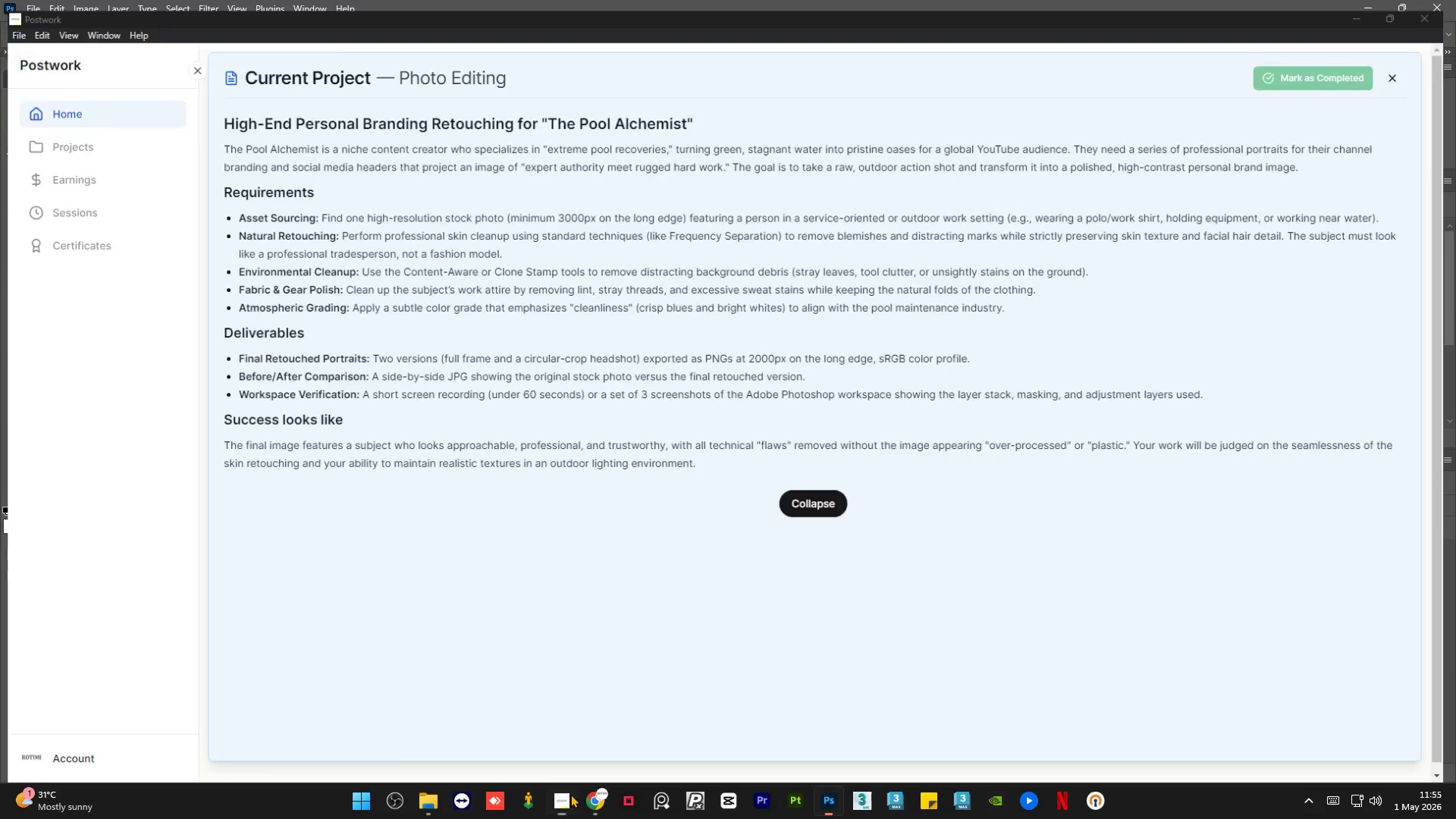 
scroll: coordinate [657, 387], scroll_direction: up, amount: 19.0
 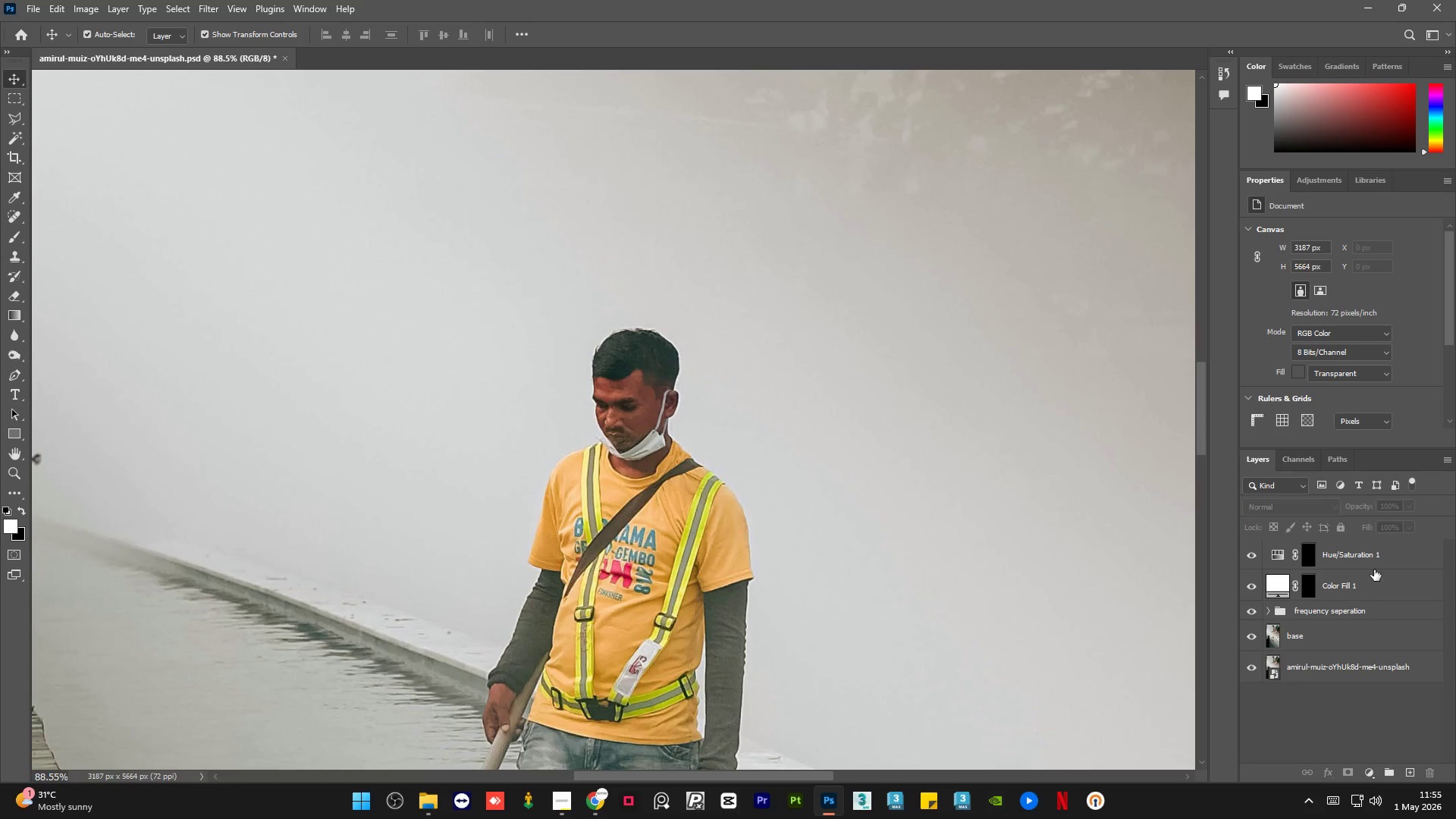 
left_click([1401, 552])
 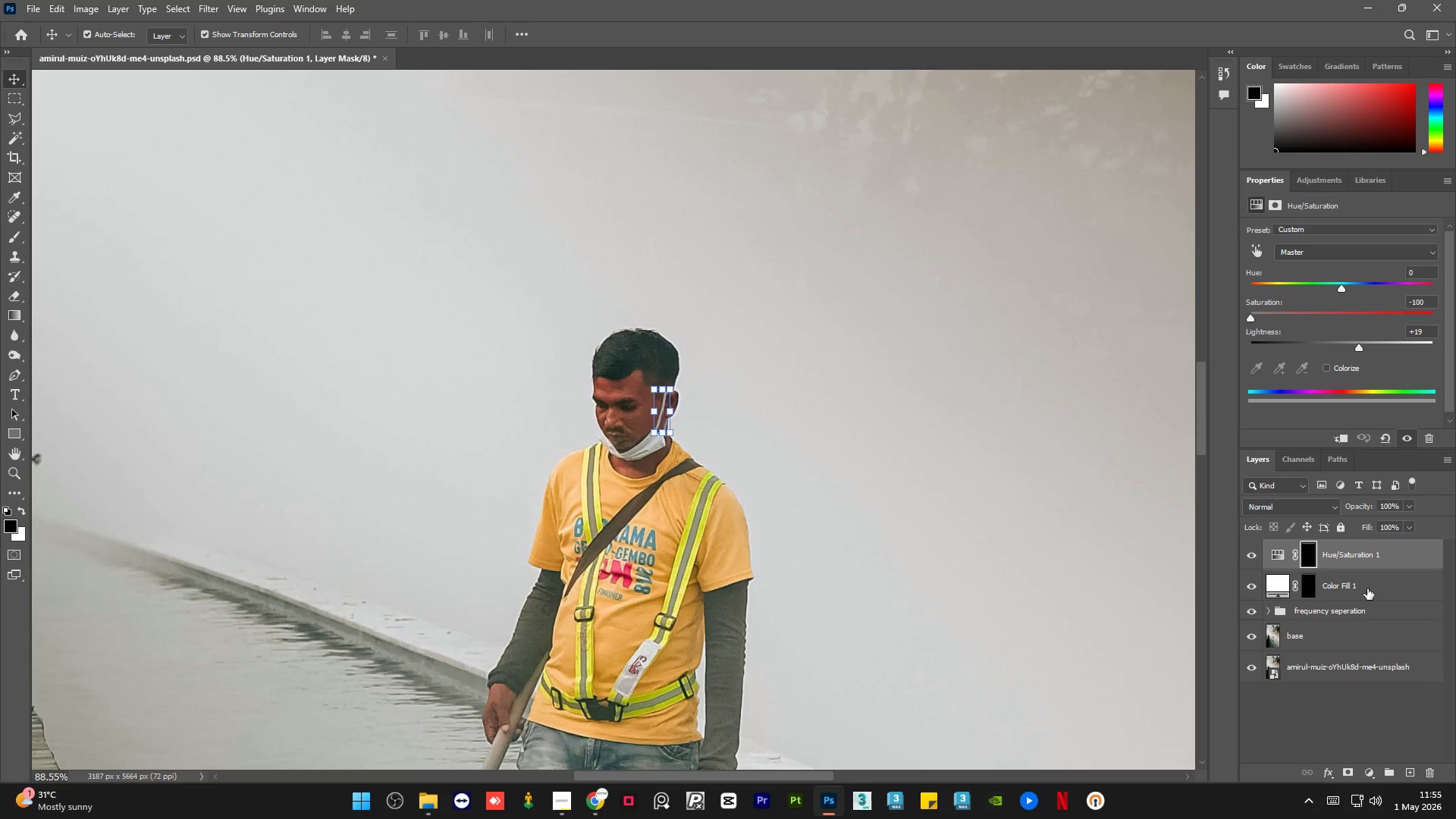 
left_click([1373, 587])
 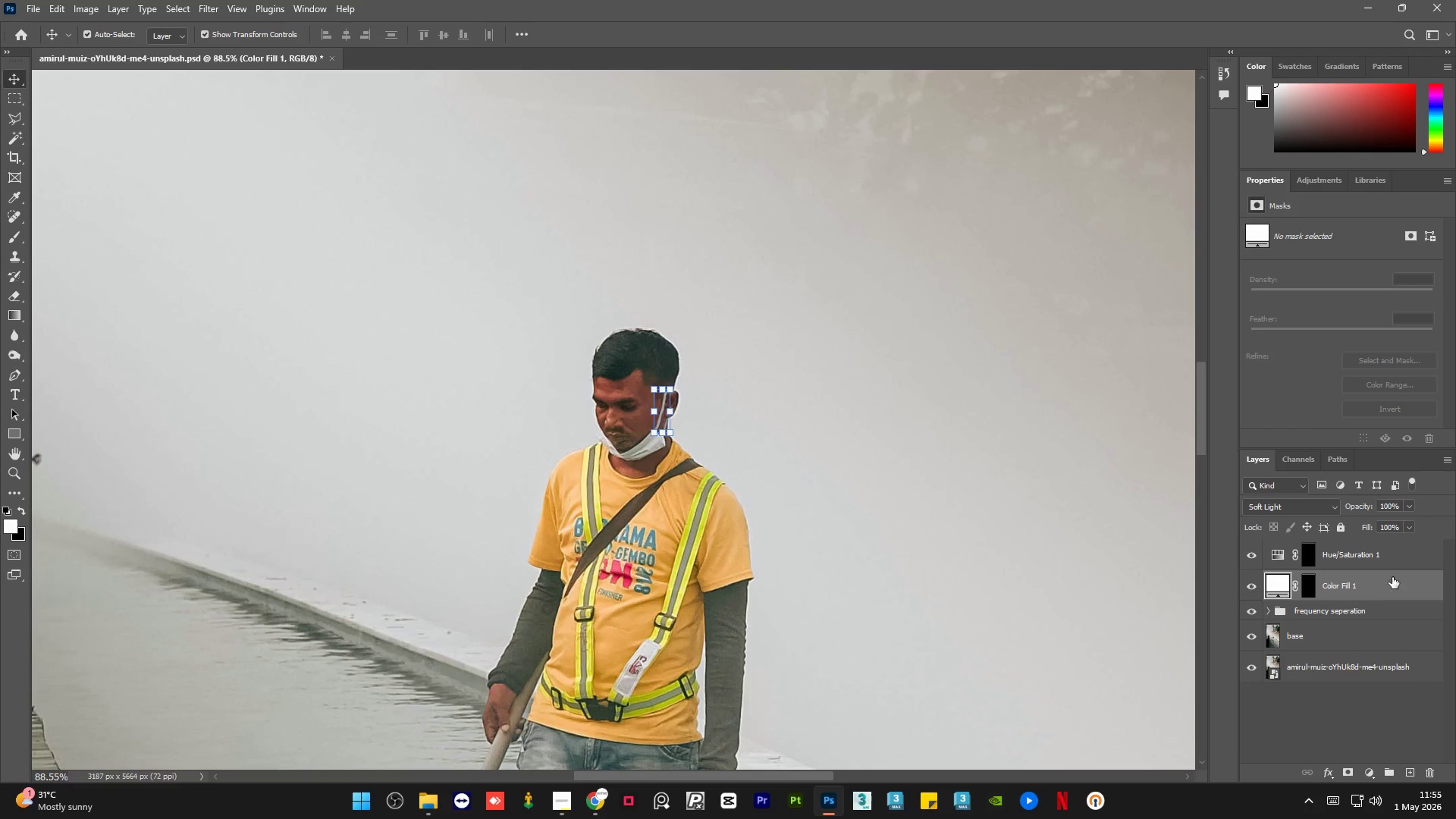 
hold_key(key=ControlLeft, duration=0.5)
left_click([1406, 557])
 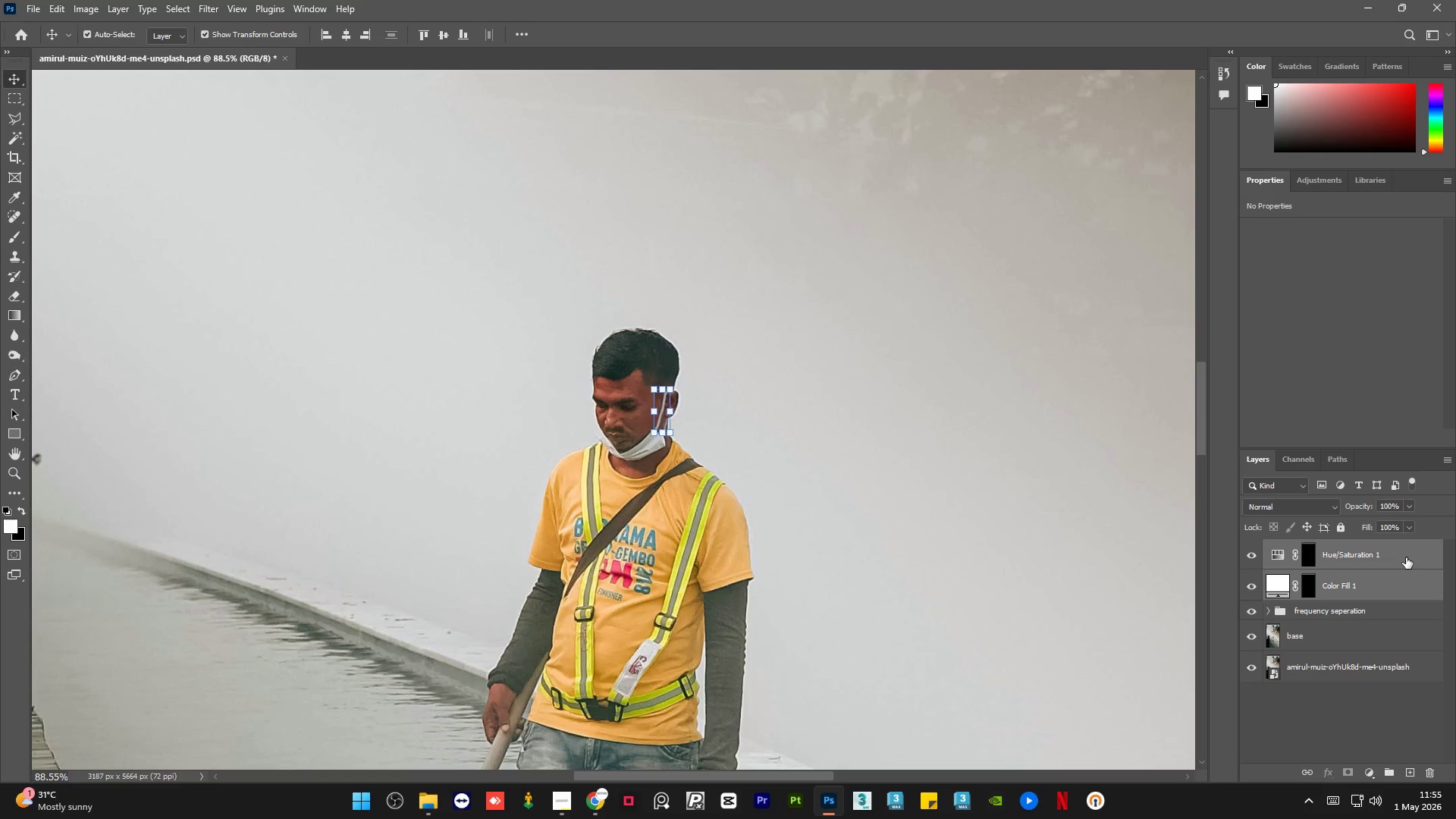 
key(Control+G)
 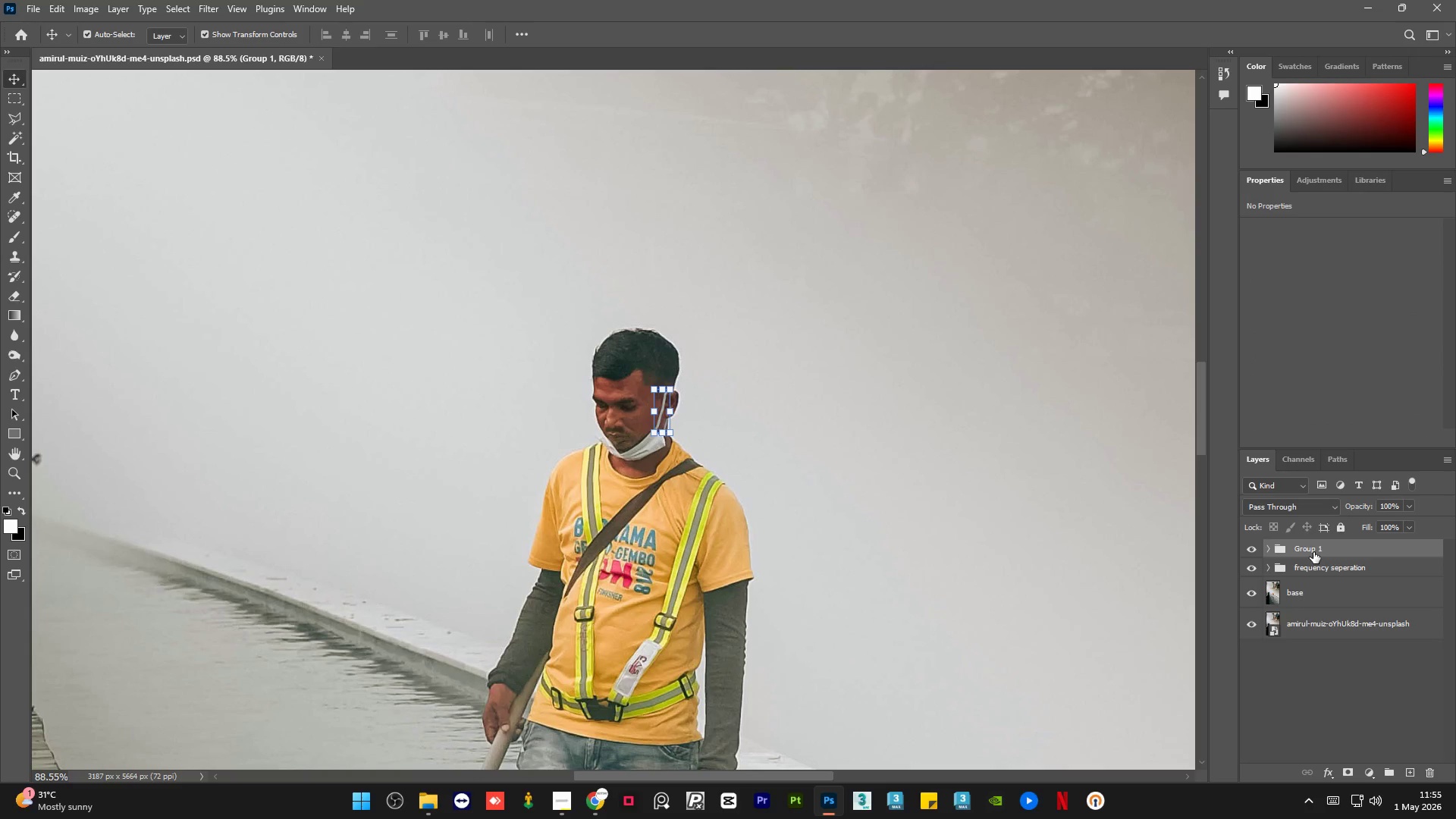 
double_click([1313, 552])
 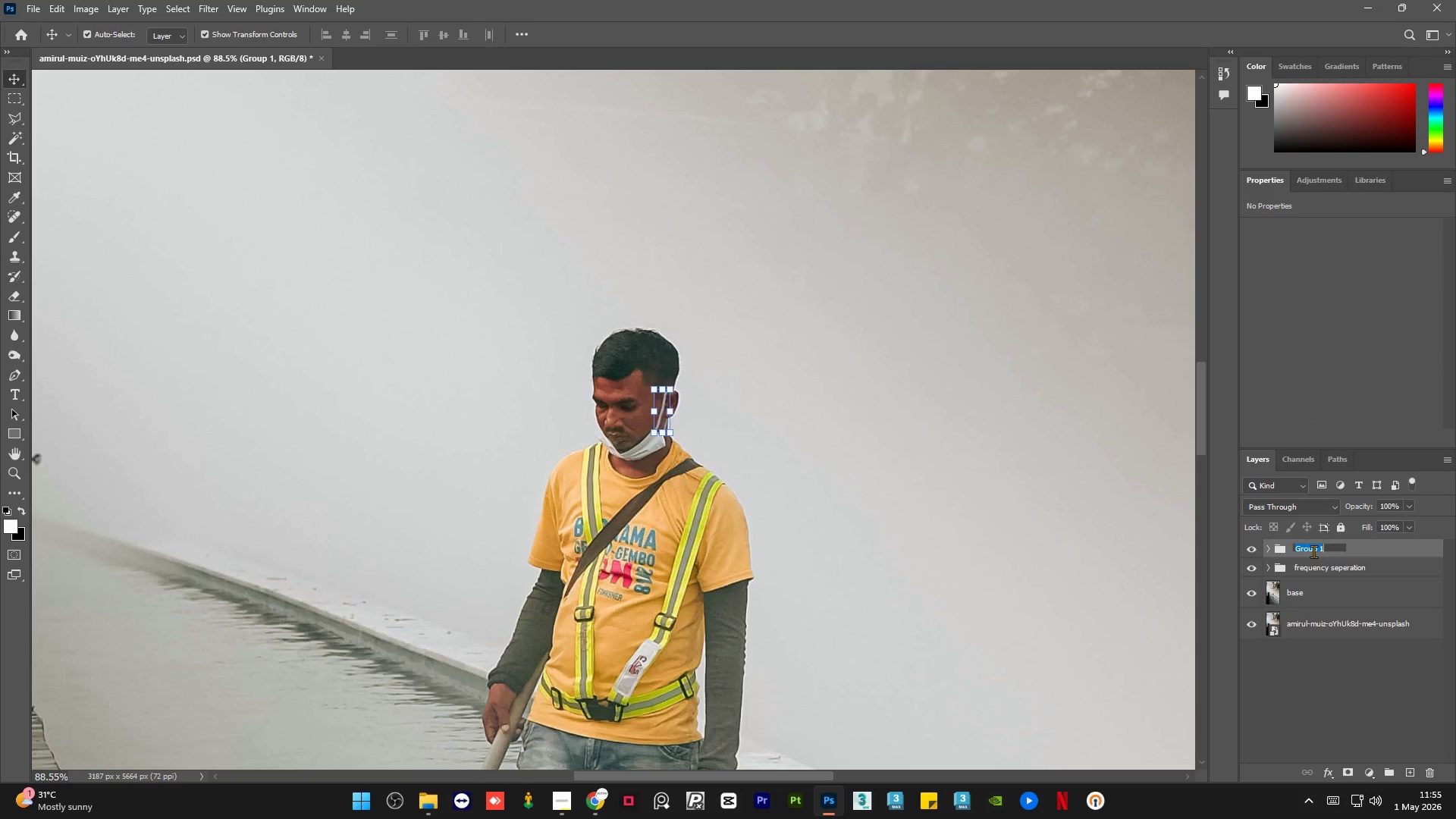 
type(face mash)
key(Backspace)
type(k)
 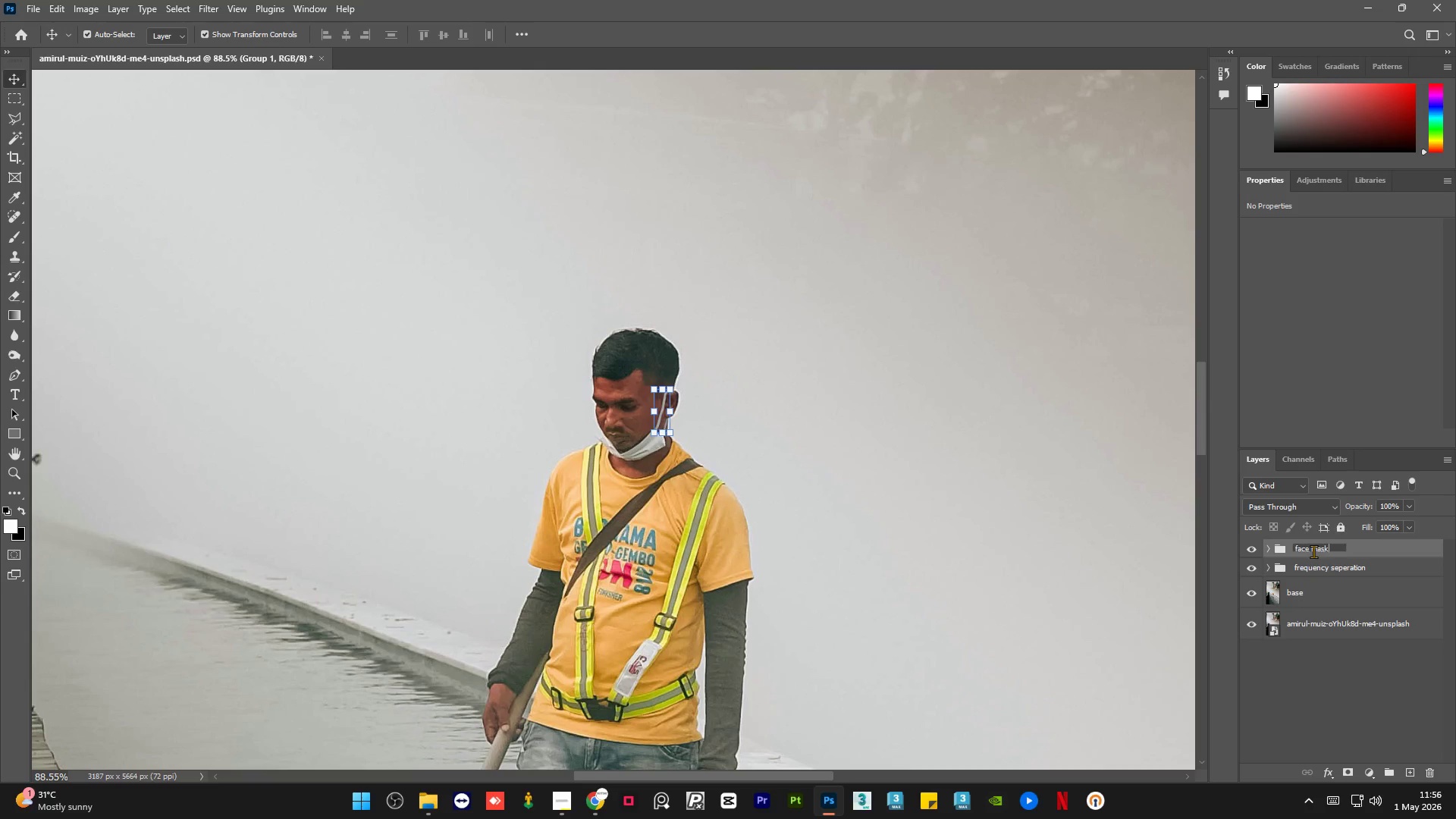 
key(Enter)
 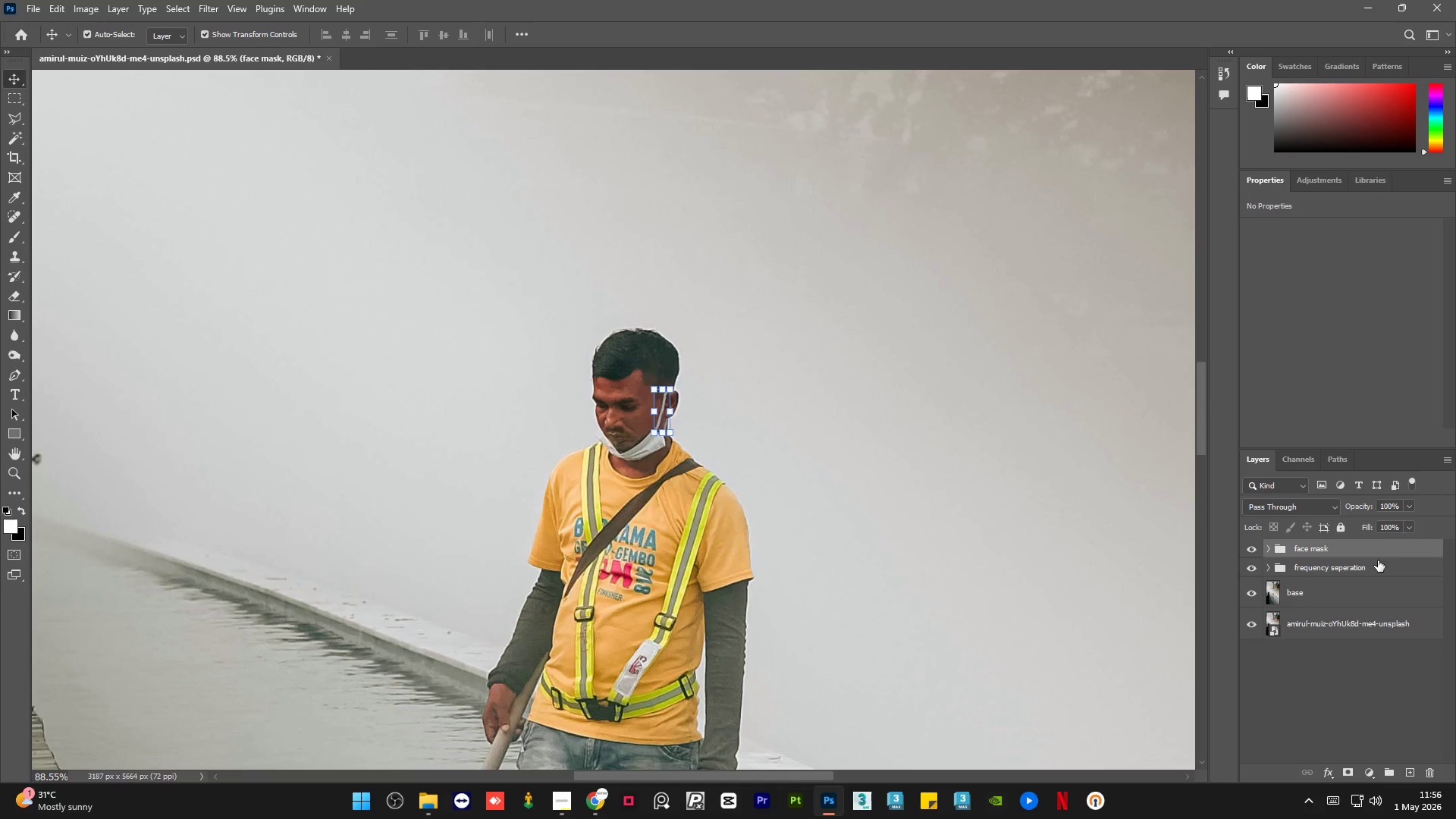 
left_click([1328, 695])
 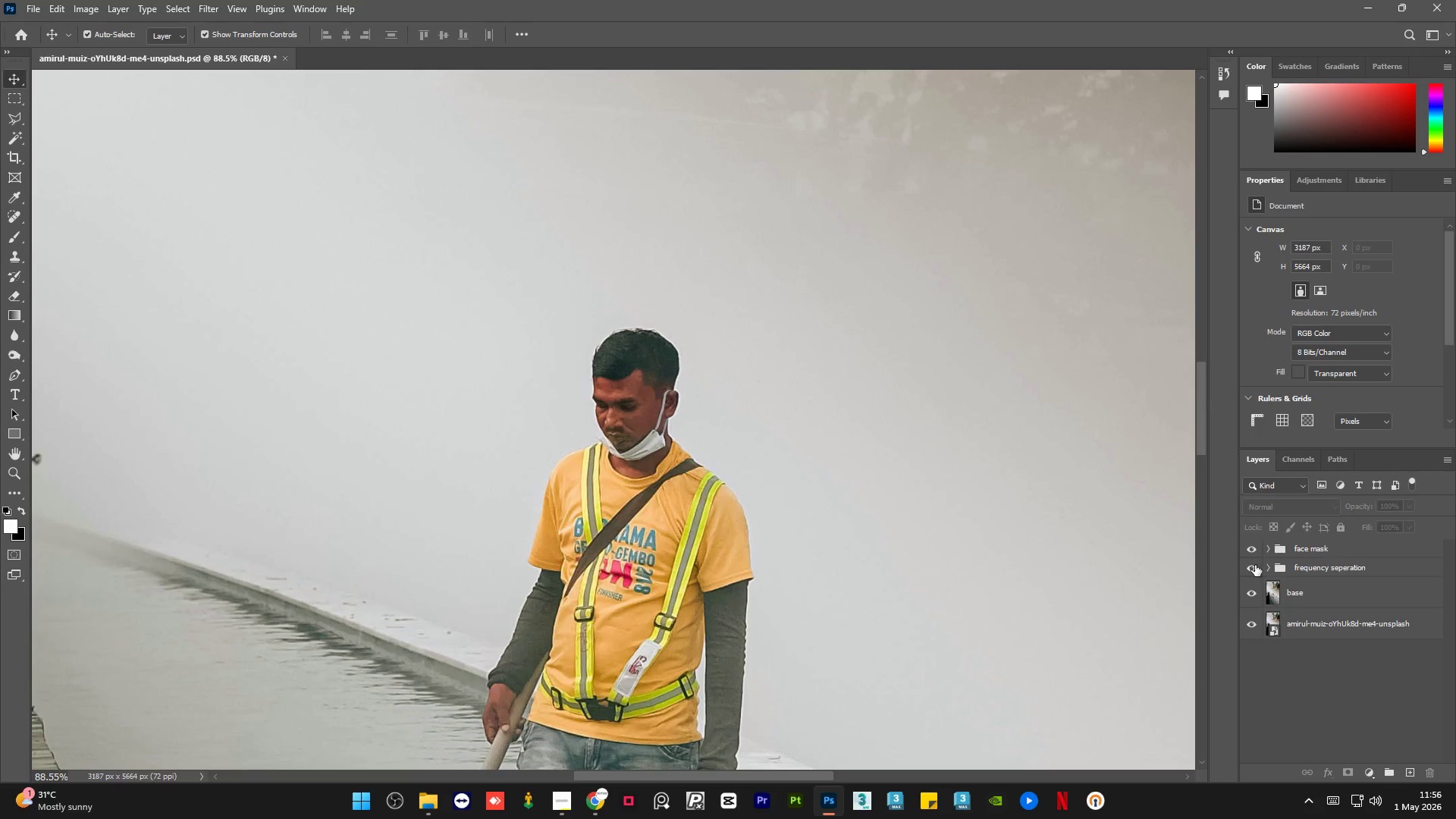 
double_click([1254, 570])
 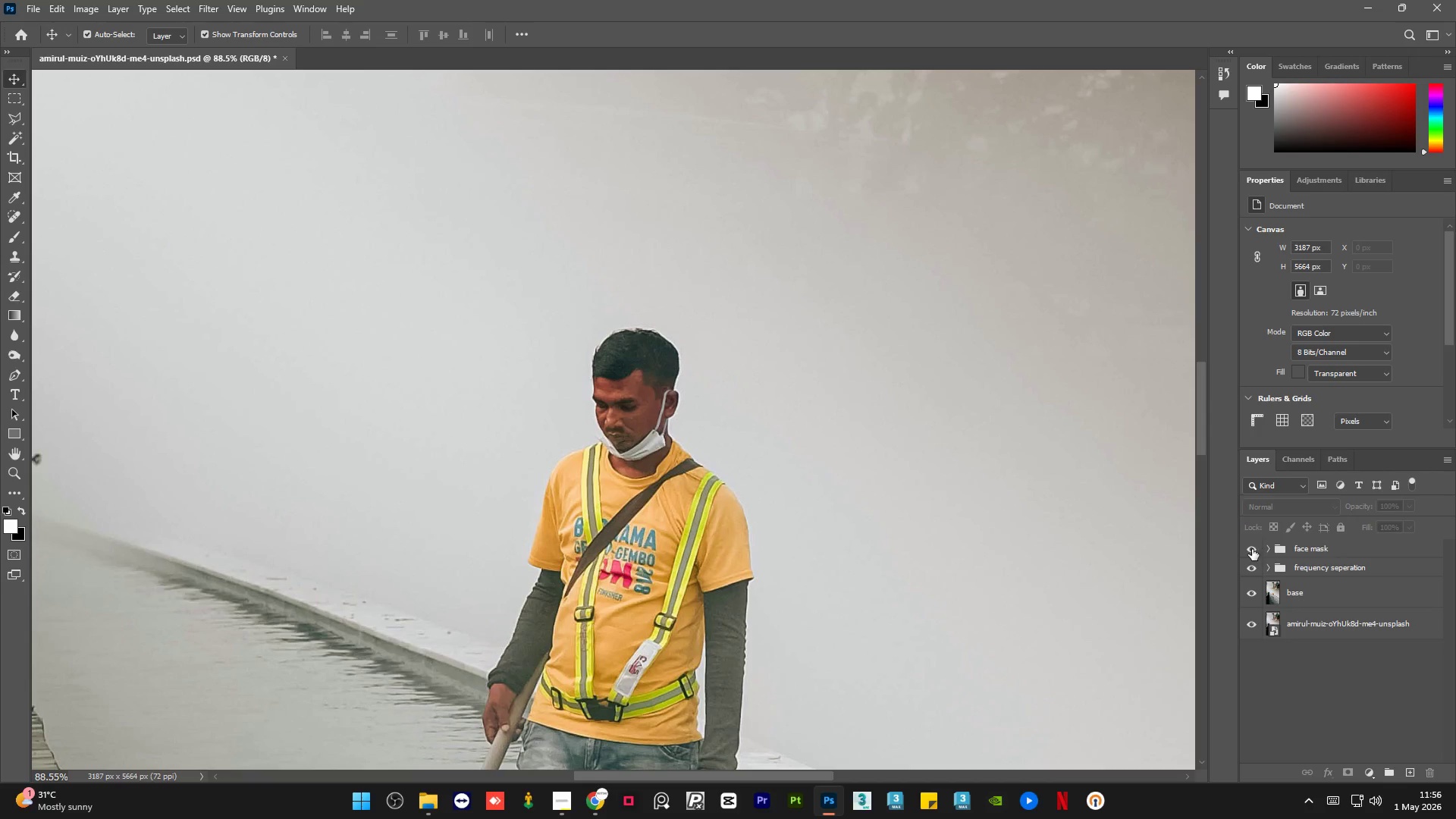 
left_click([1252, 549])
 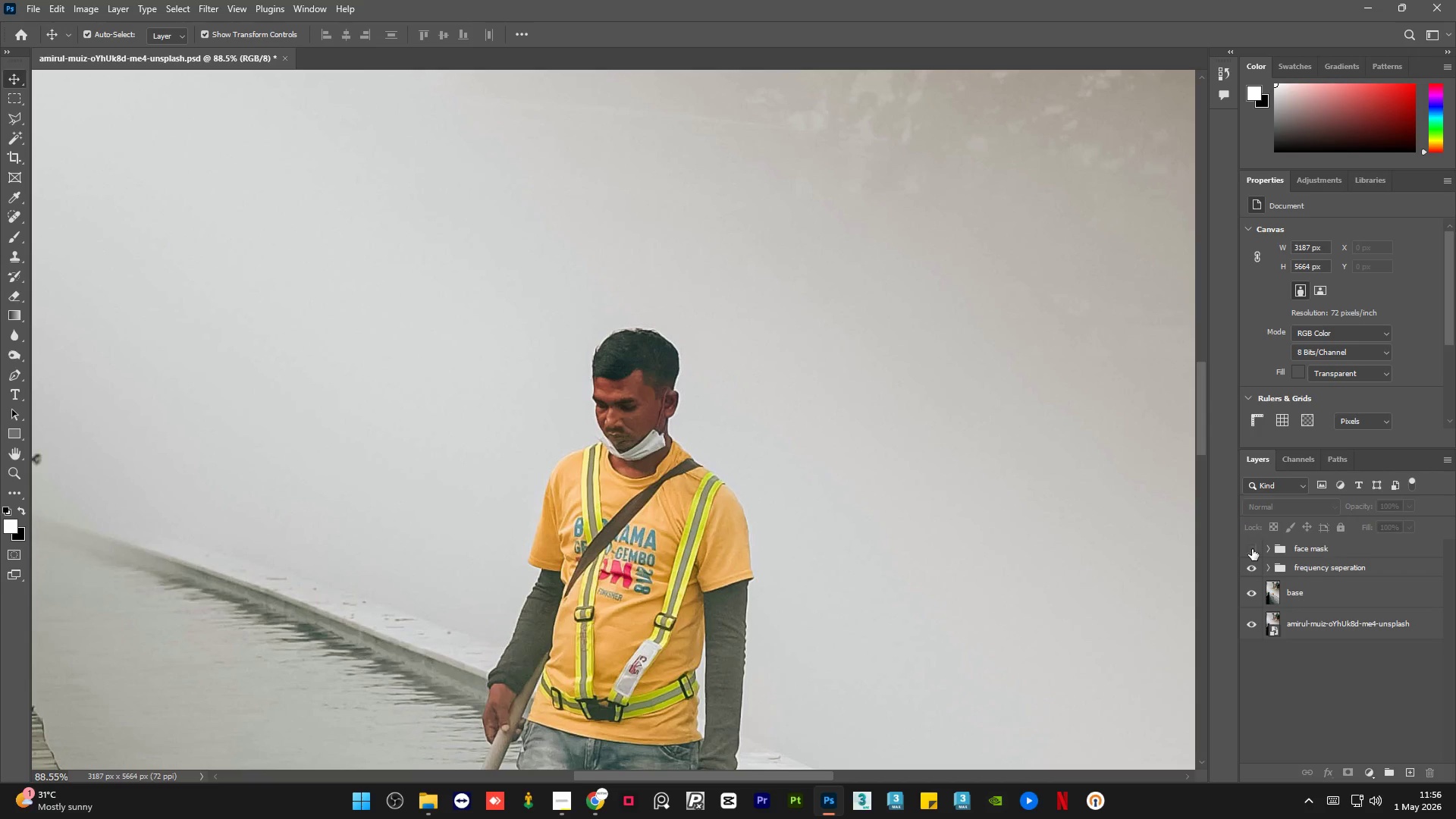 
left_click([1252, 549])
 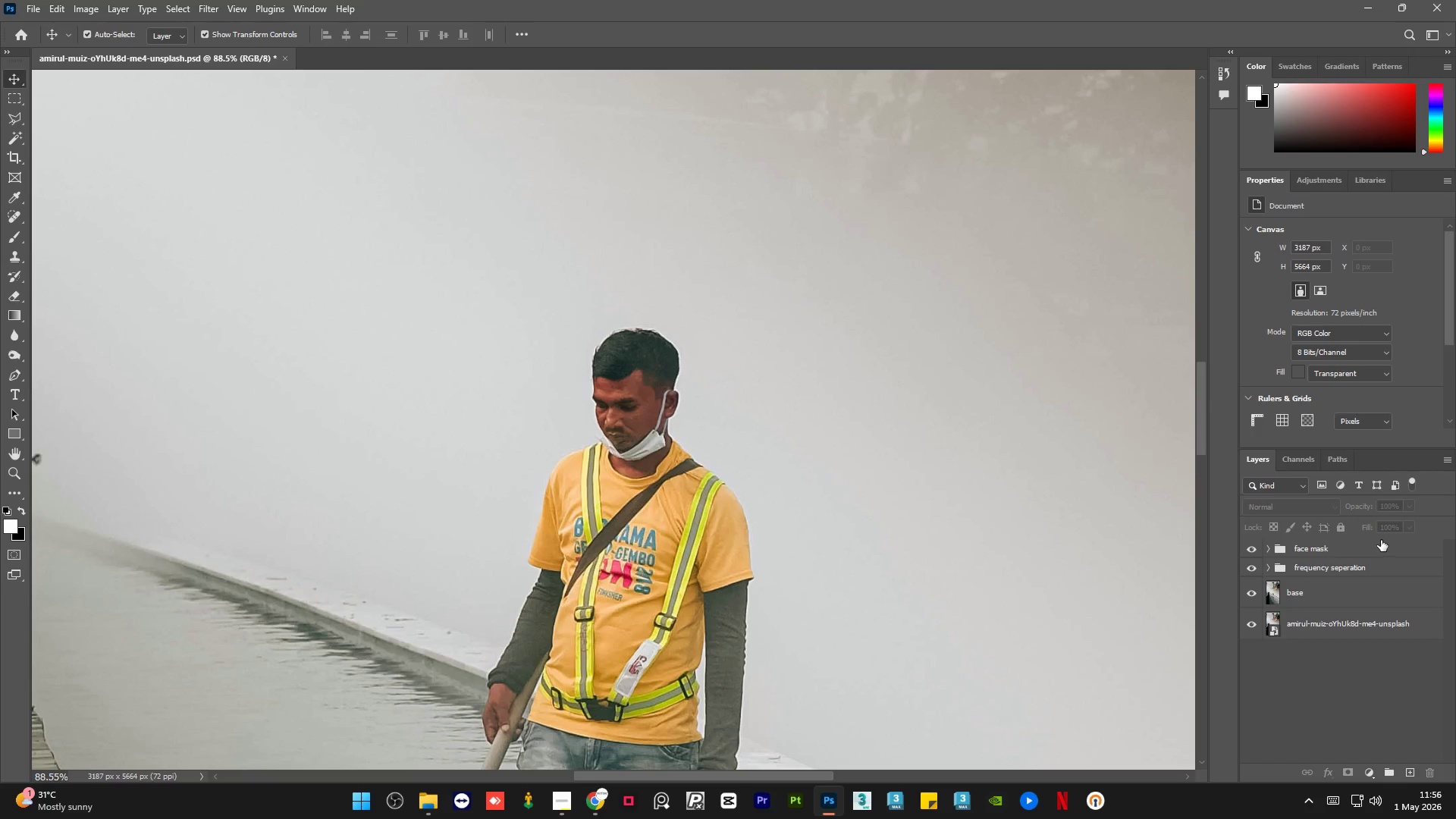 
left_click([1374, 545])
 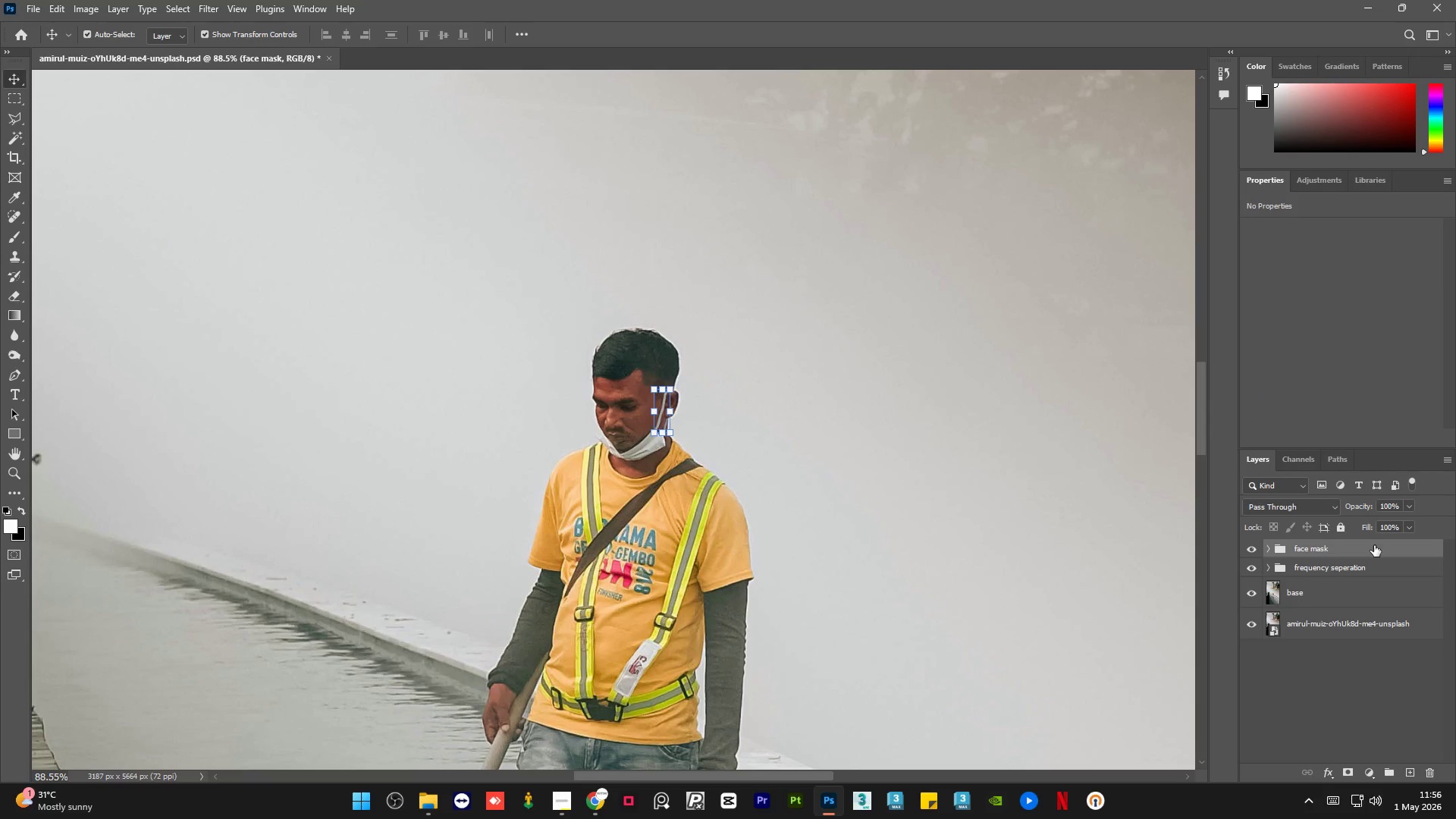 
key(Alt+Control+Shift+E)
 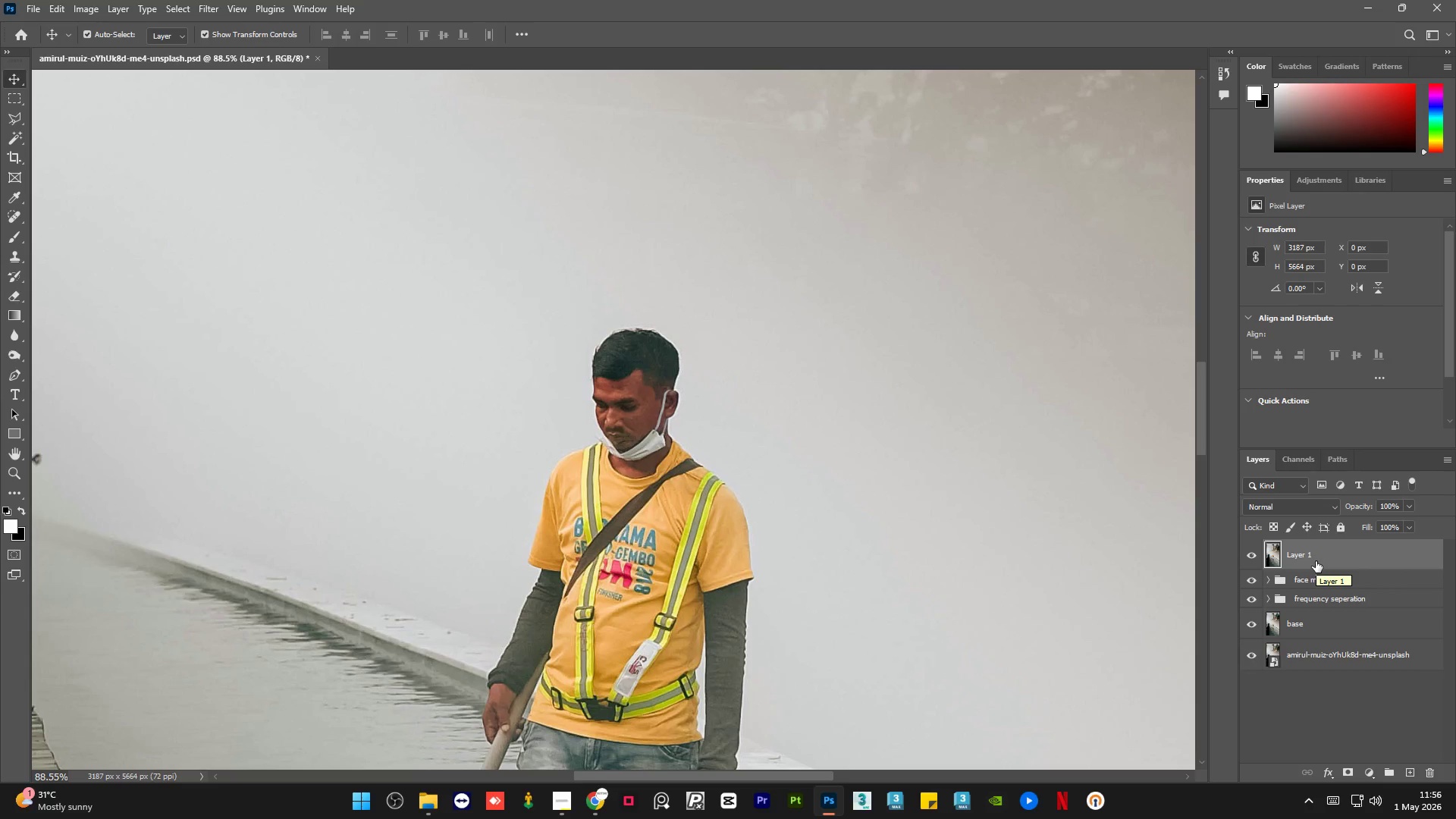 
wait(8.92)
 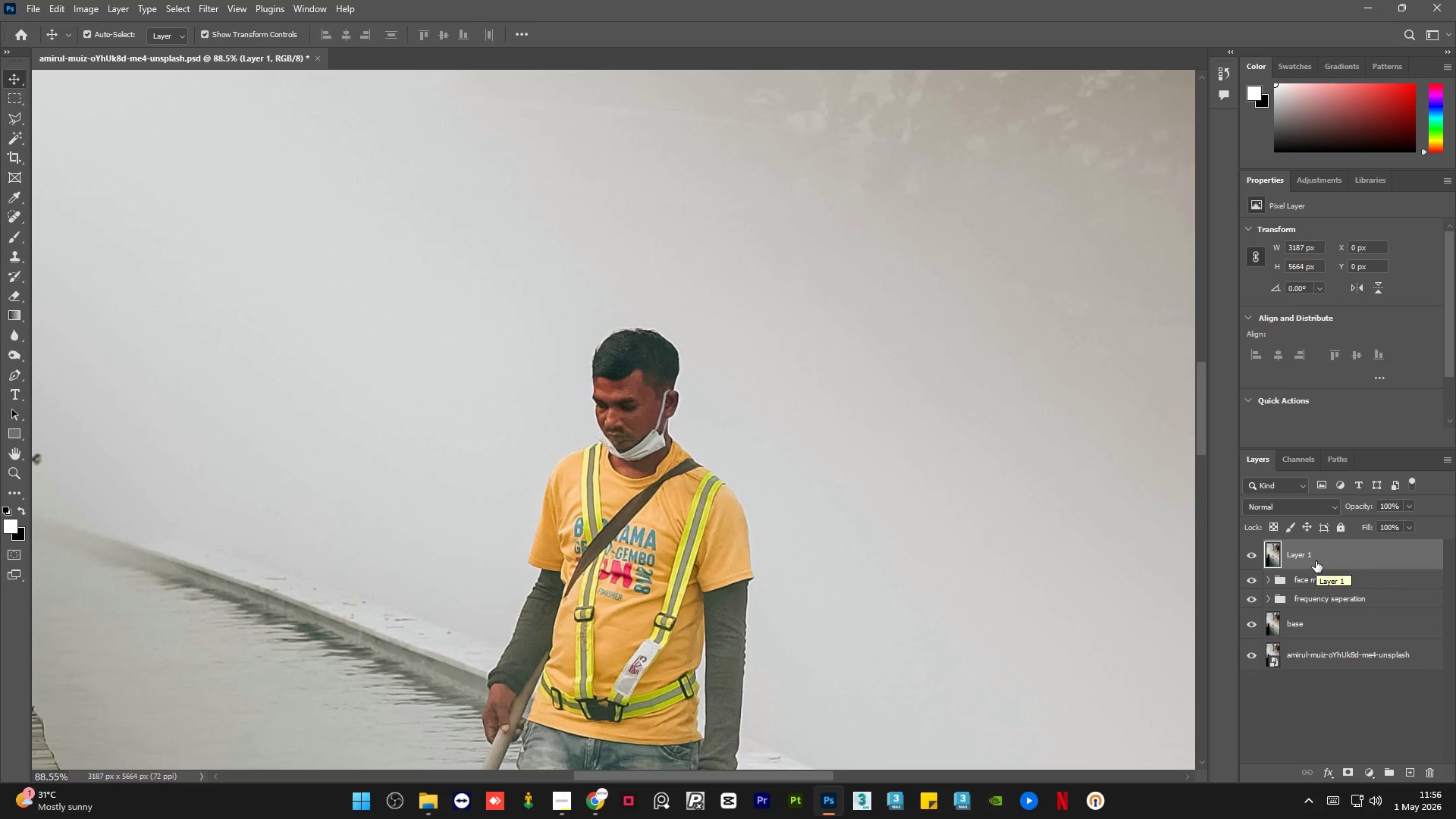 
left_click([560, 809])